 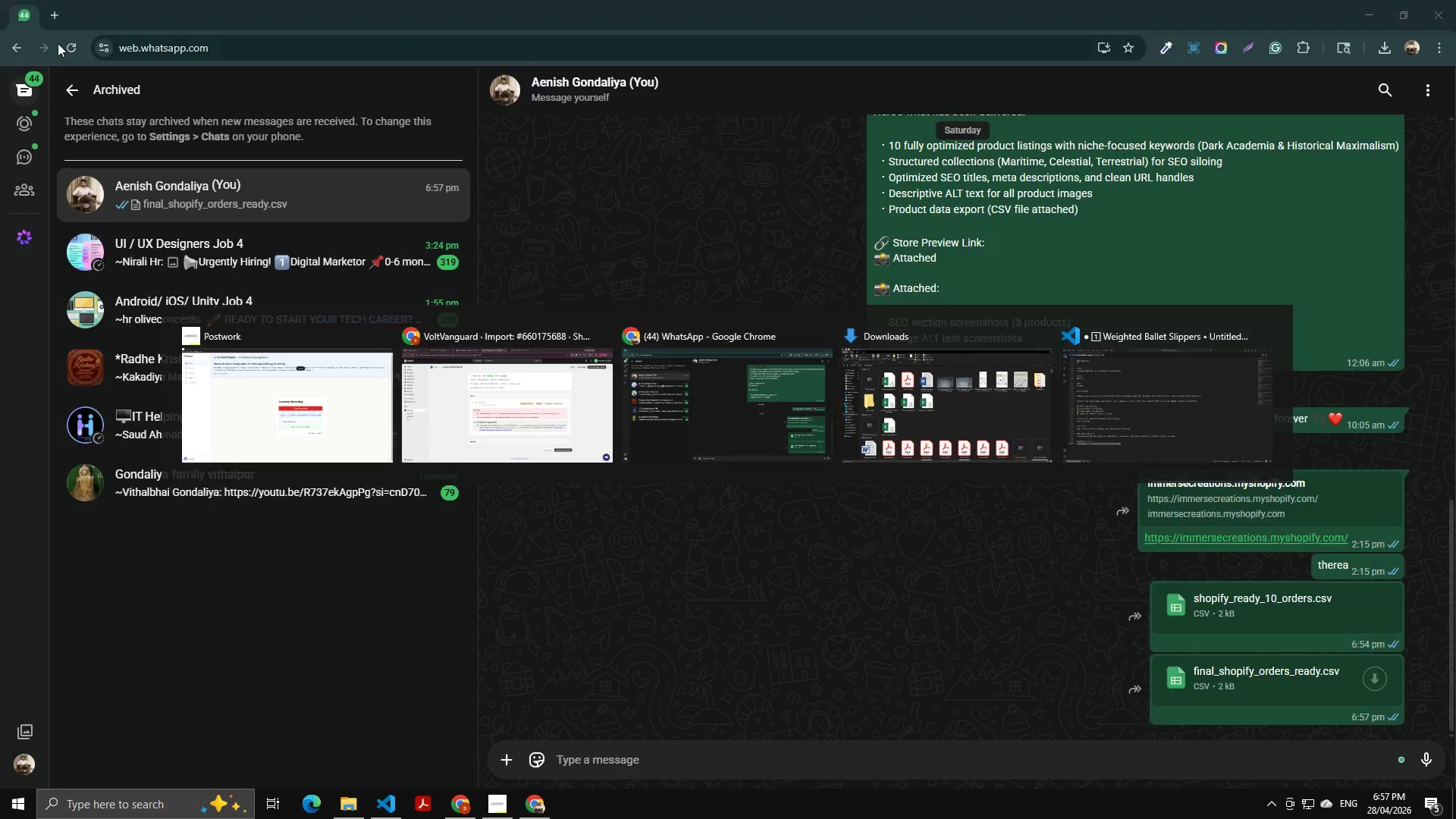 
scroll: coordinate [1221, 639], scroll_direction: down, amount: 3.0
 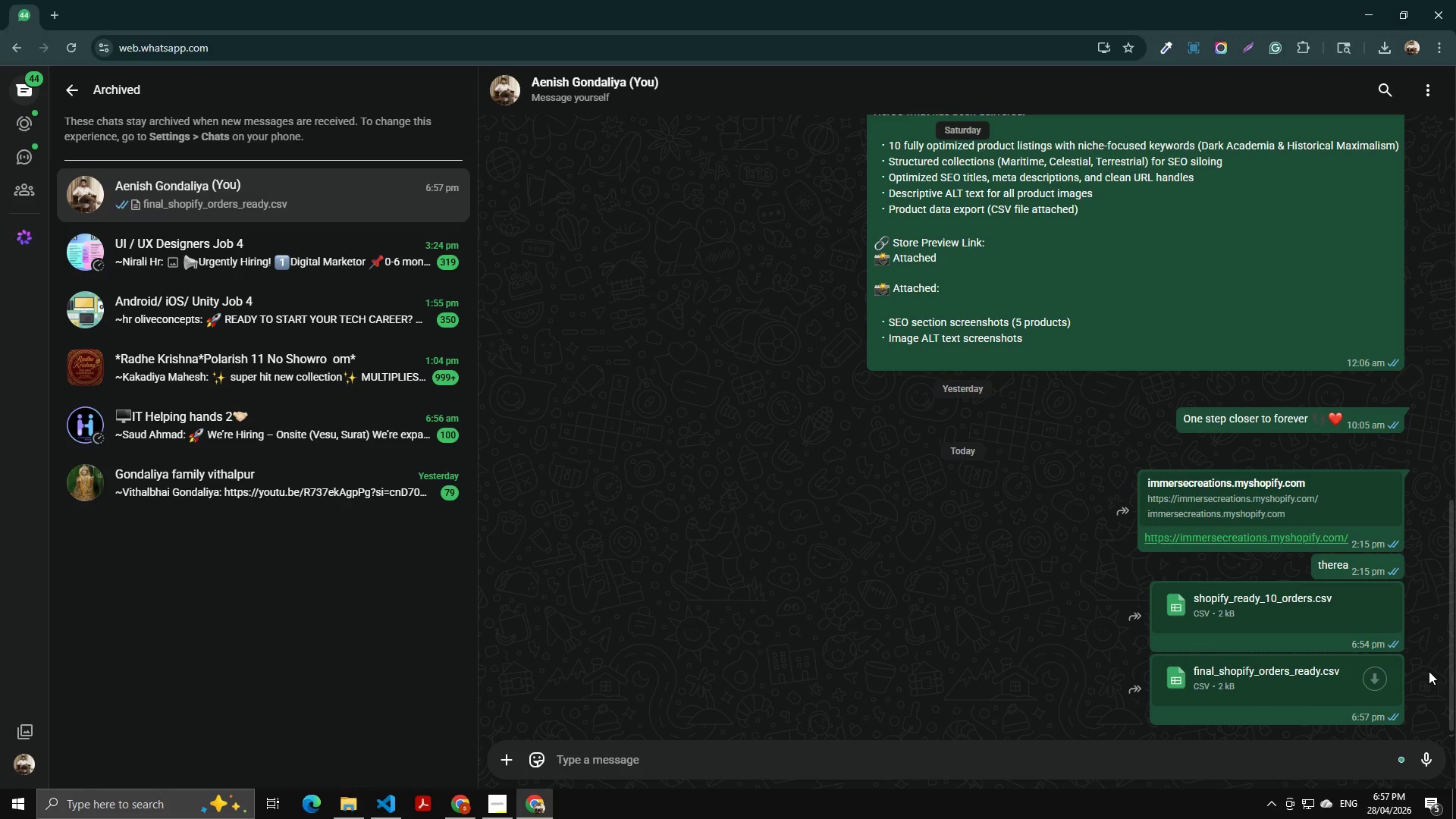 
double_click([1379, 680])
 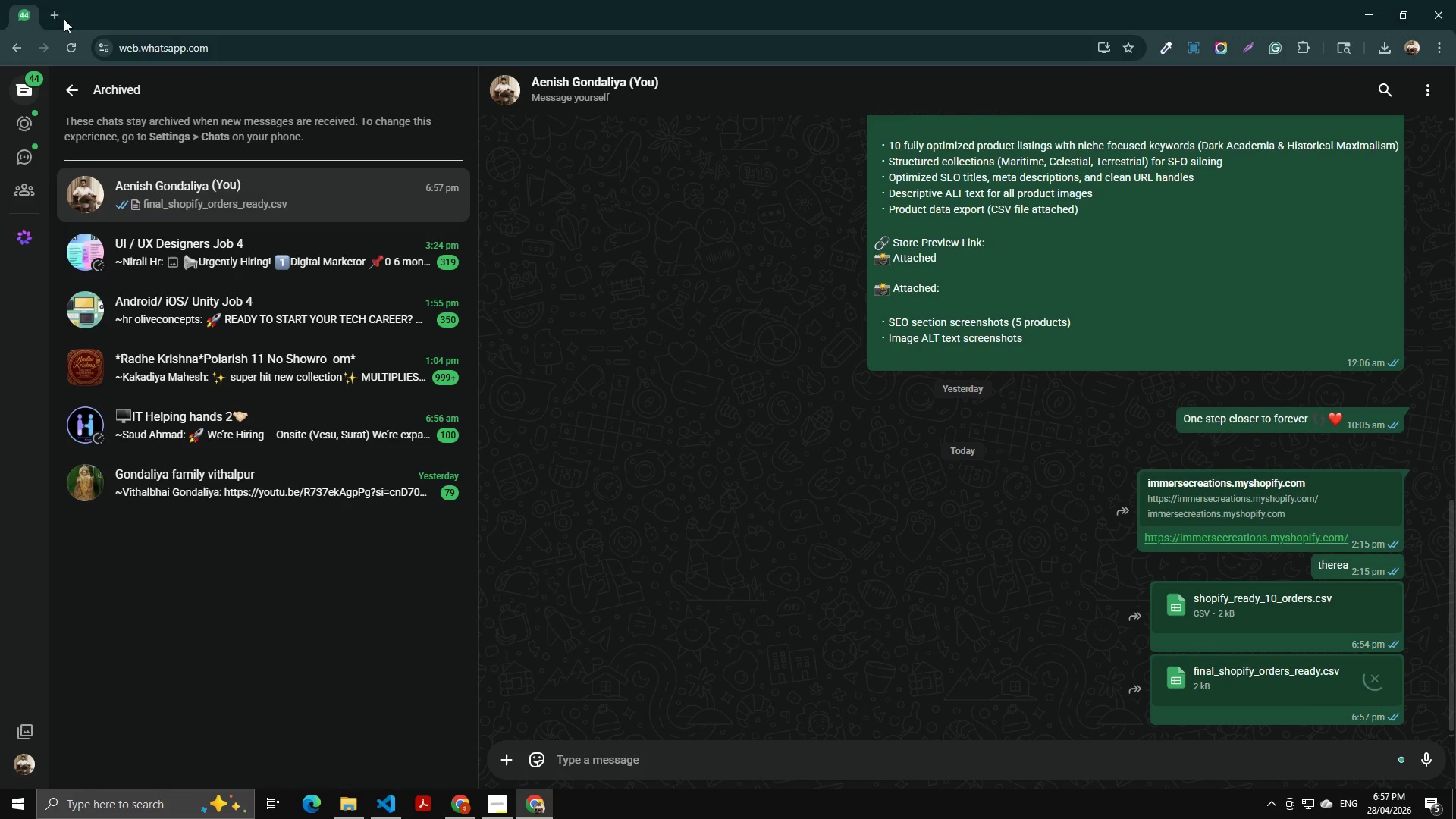 
key(Alt+Tab)
 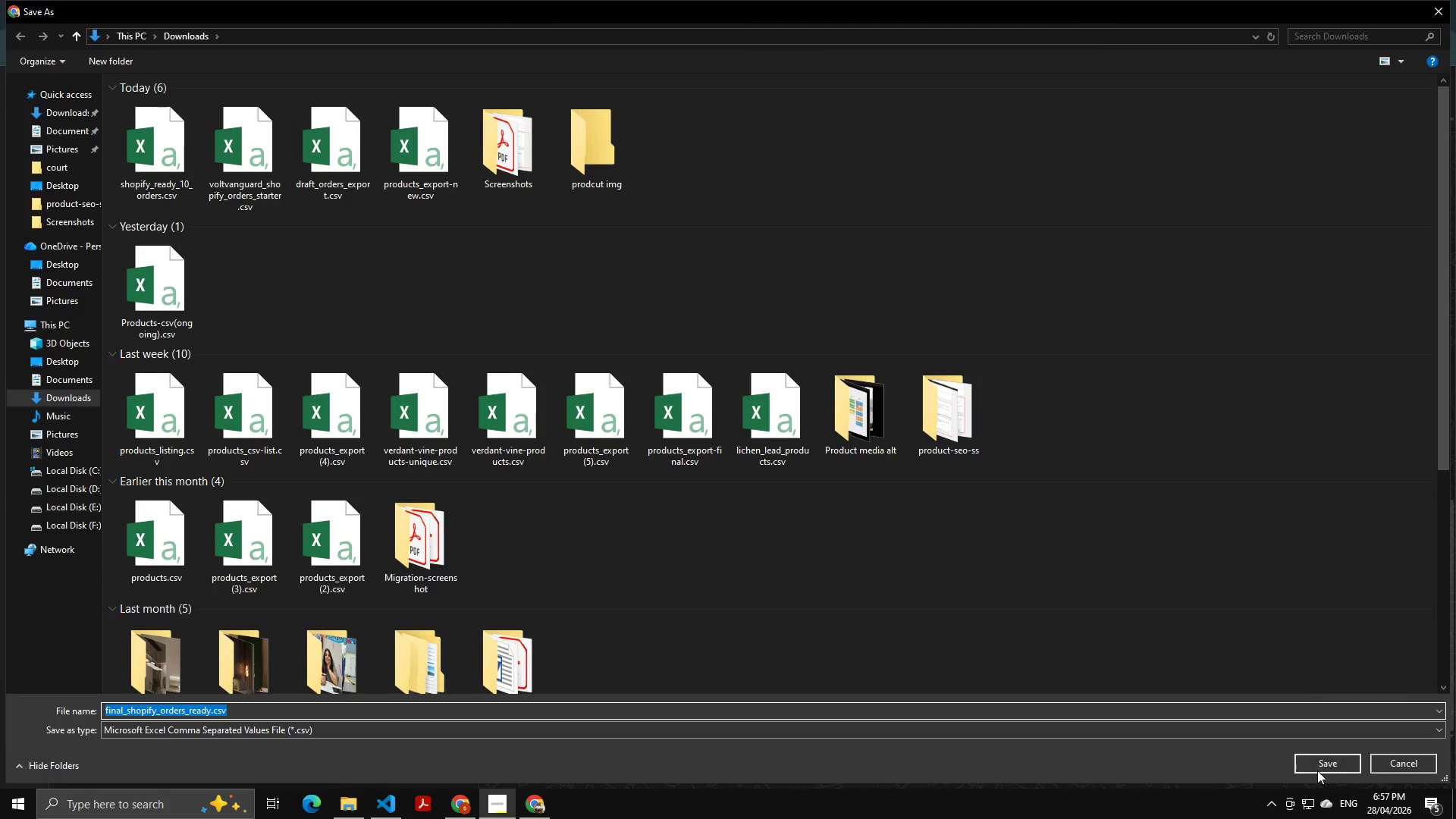 
left_click([1316, 758])
 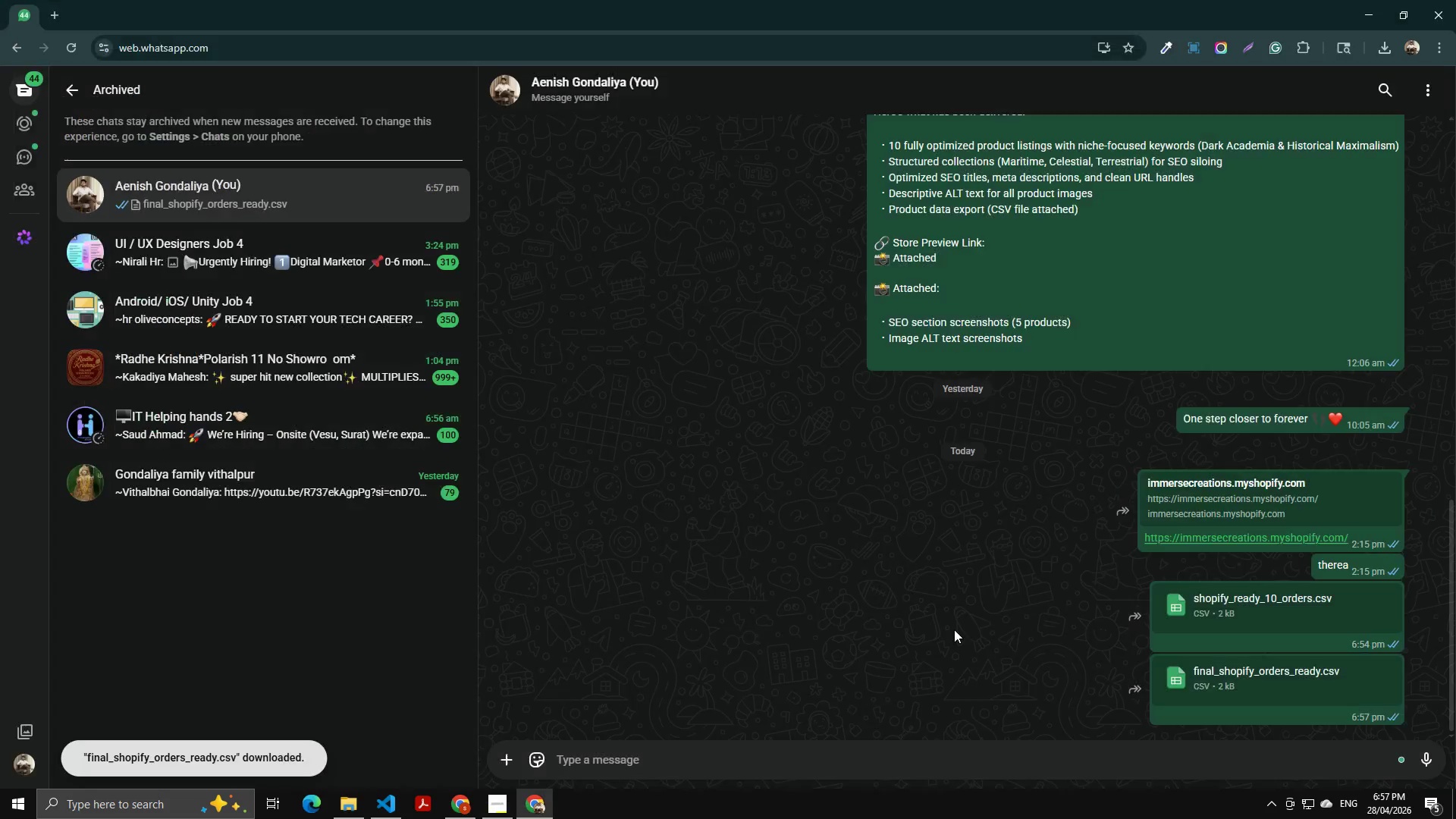 
key(Alt+AltLeft)
 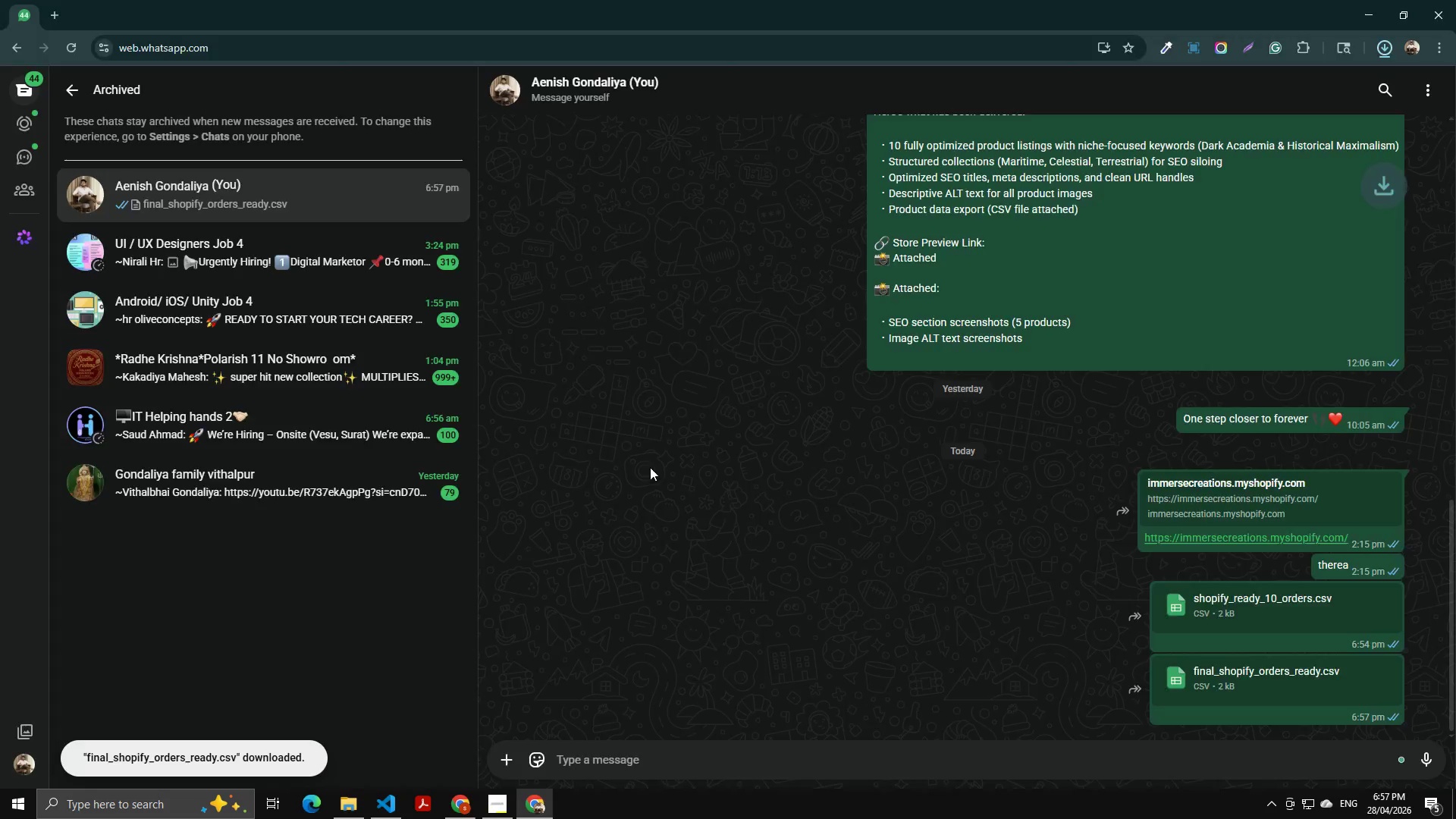 
key(Alt+Tab)